 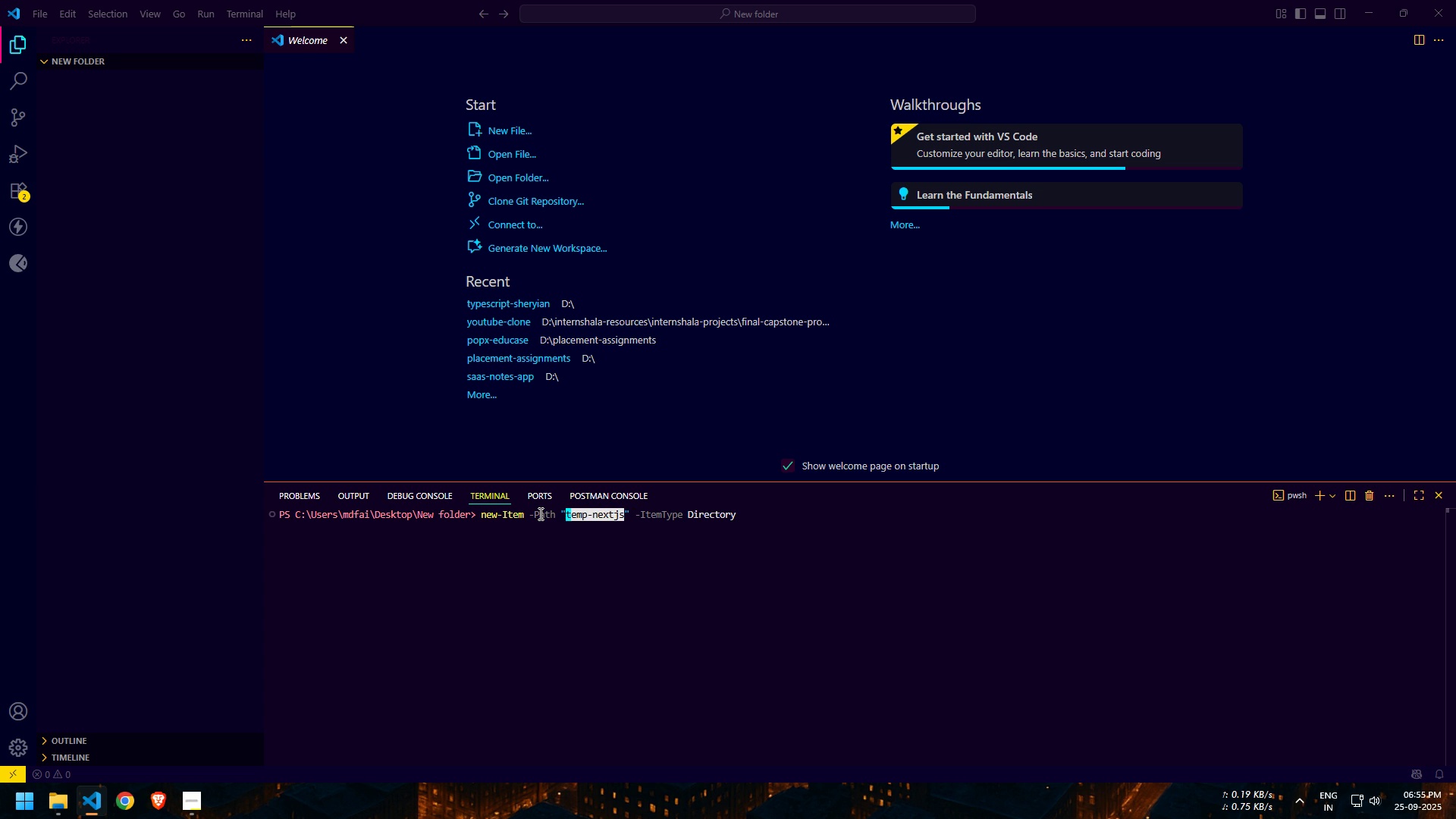 
key(Shift+ArrowLeft)
 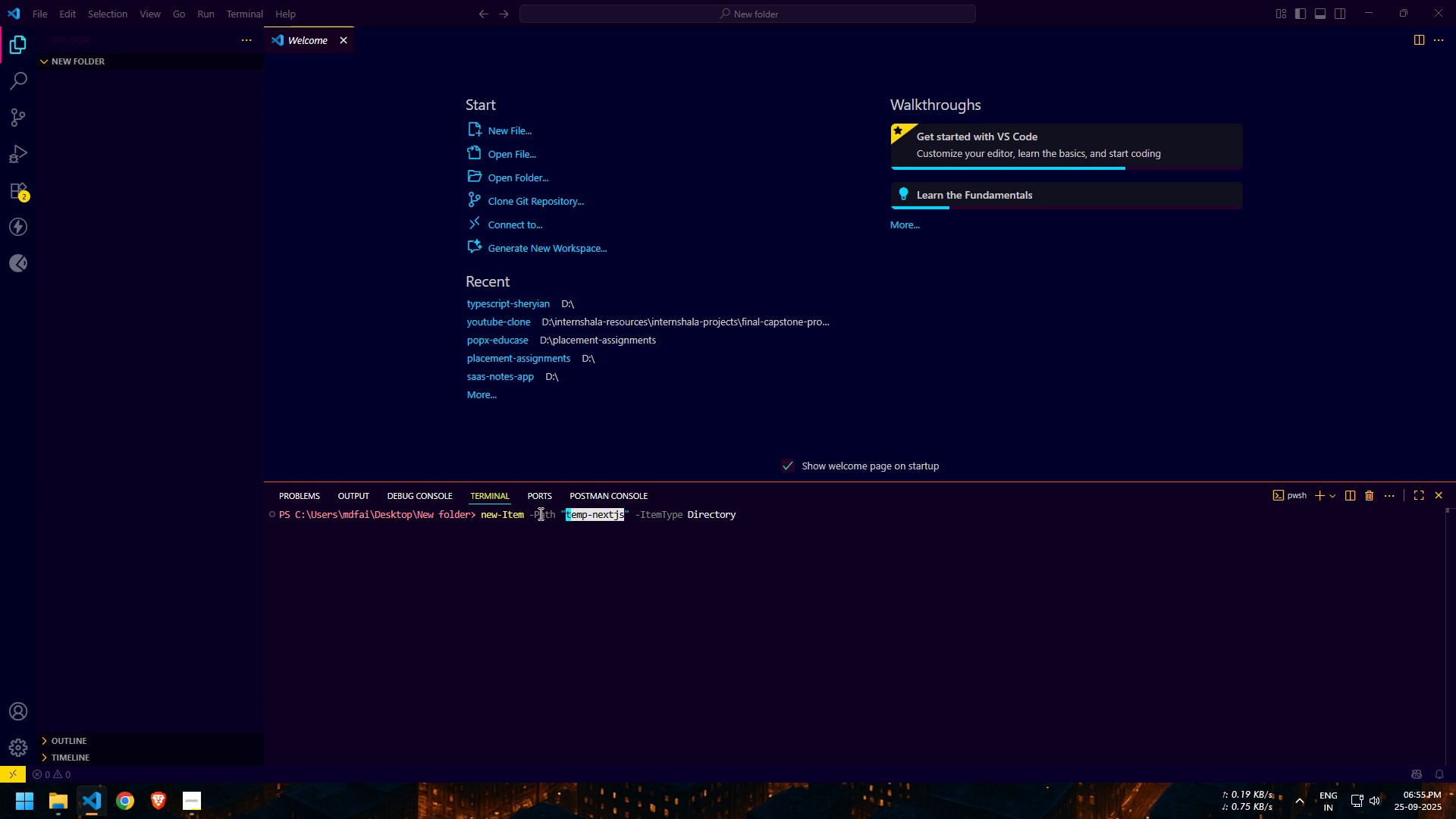 
key(Shift+ArrowLeft)
 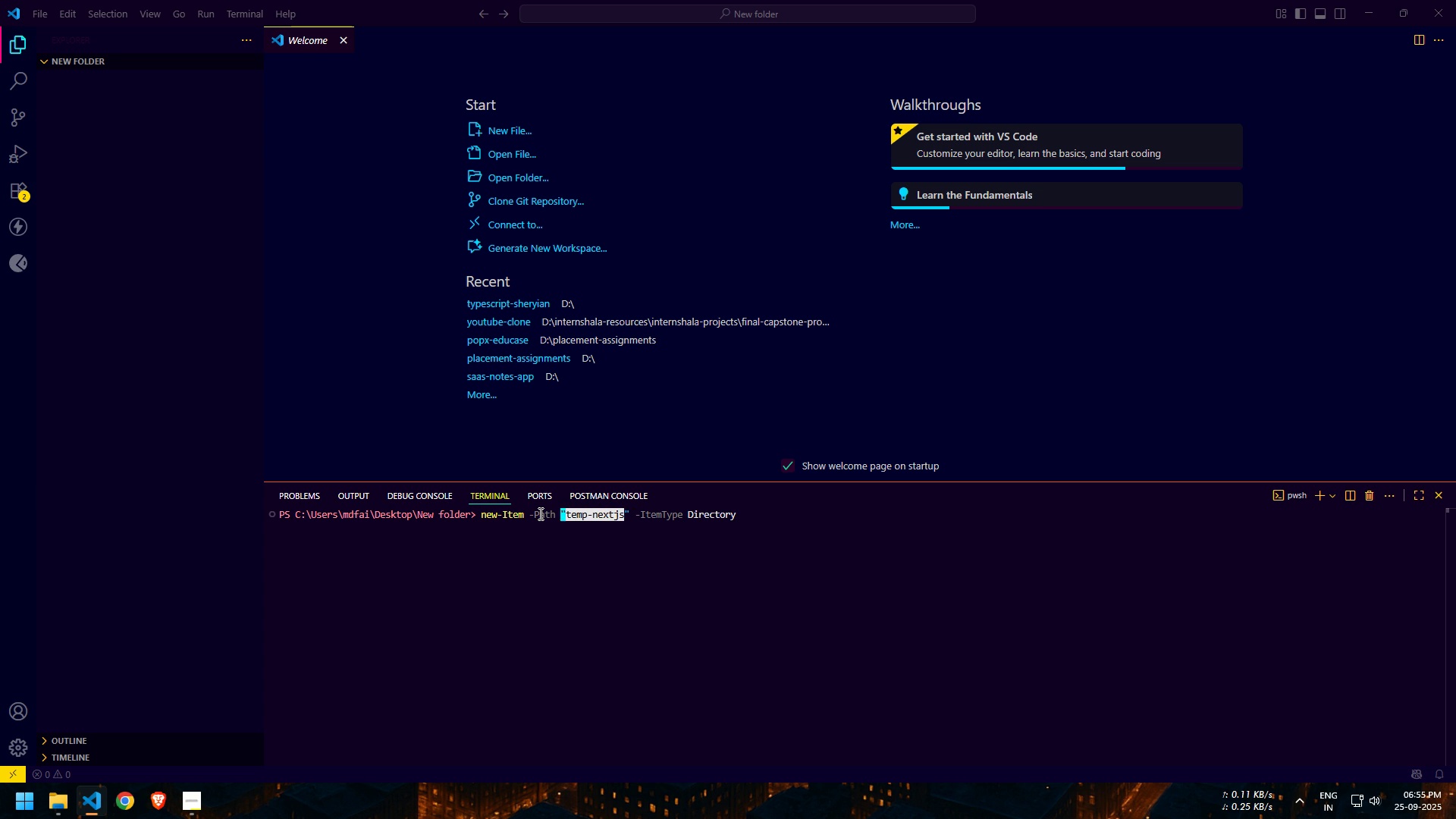 
key(Shift+ArrowRight)
 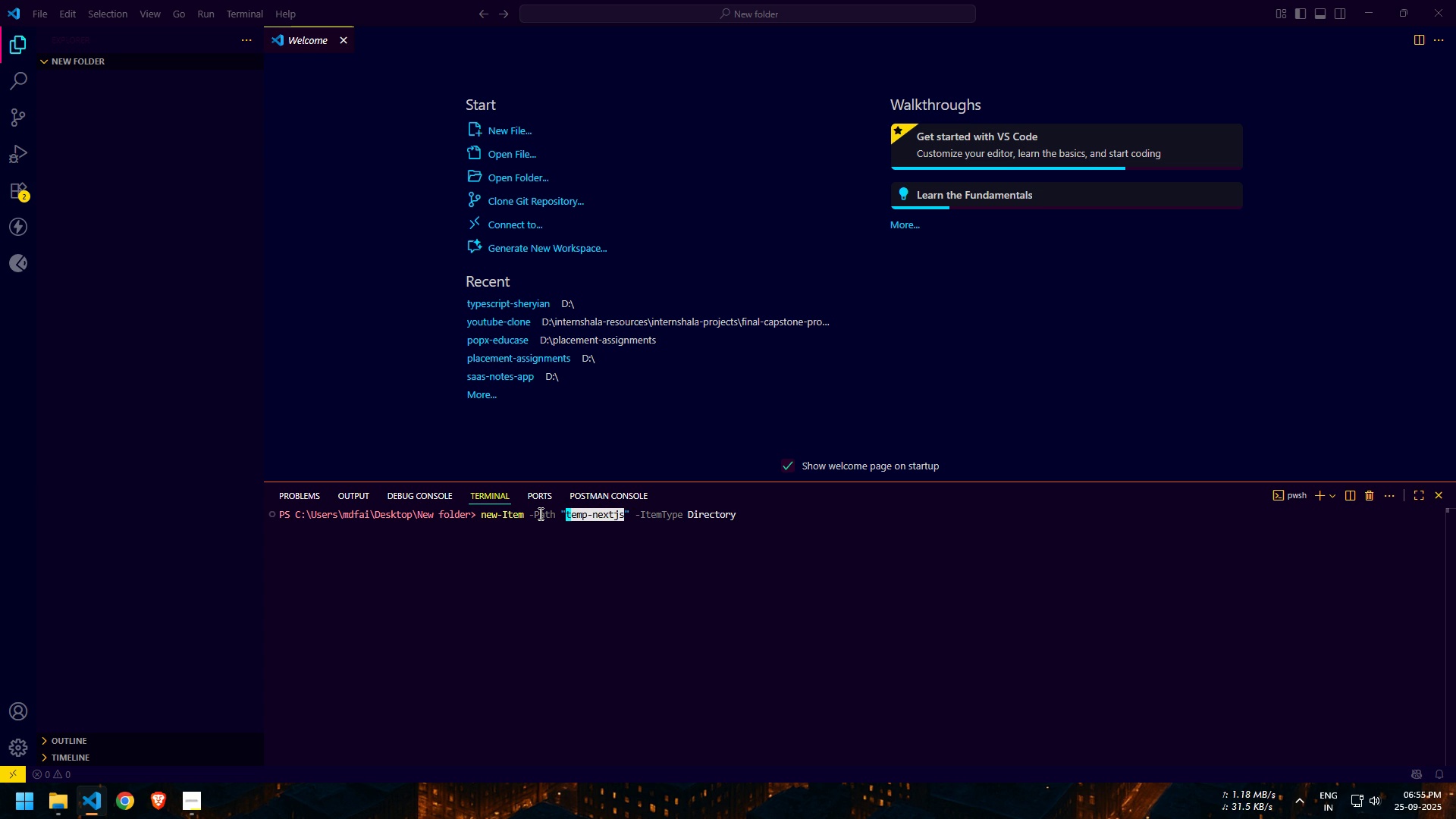 
key(Shift+ArrowLeft)
 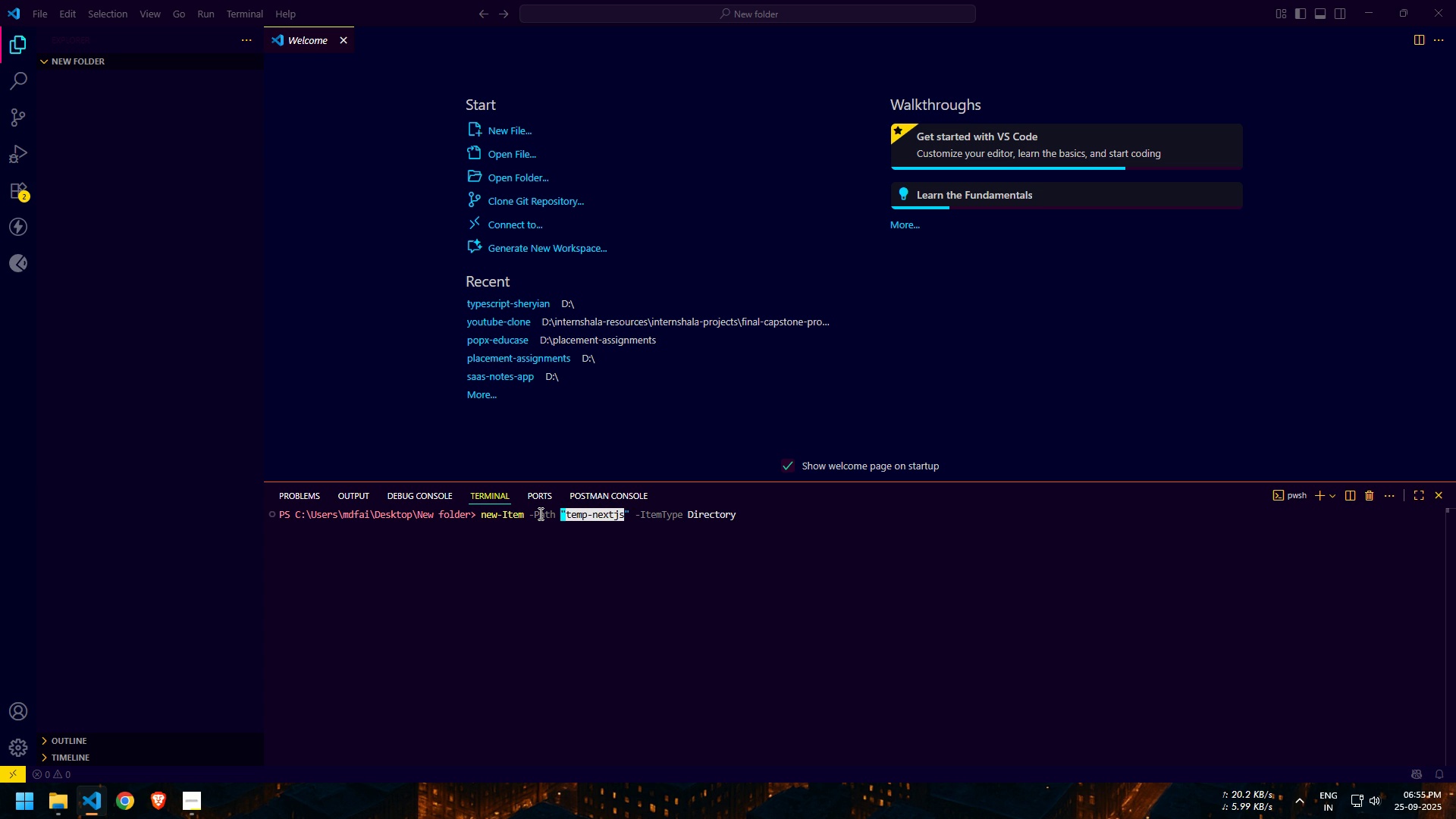 
type(mini-api)